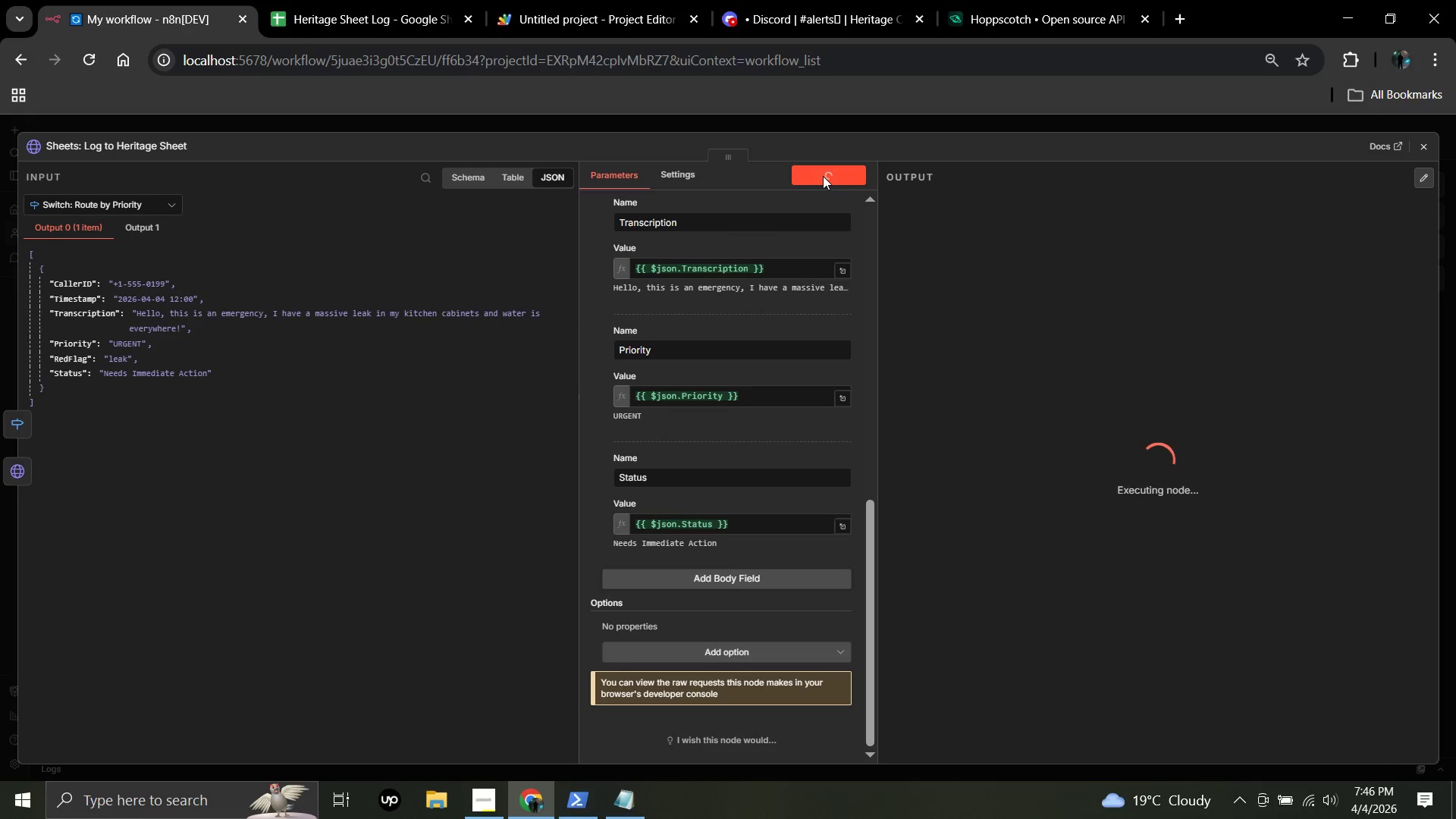 
left_click([331, 0])
 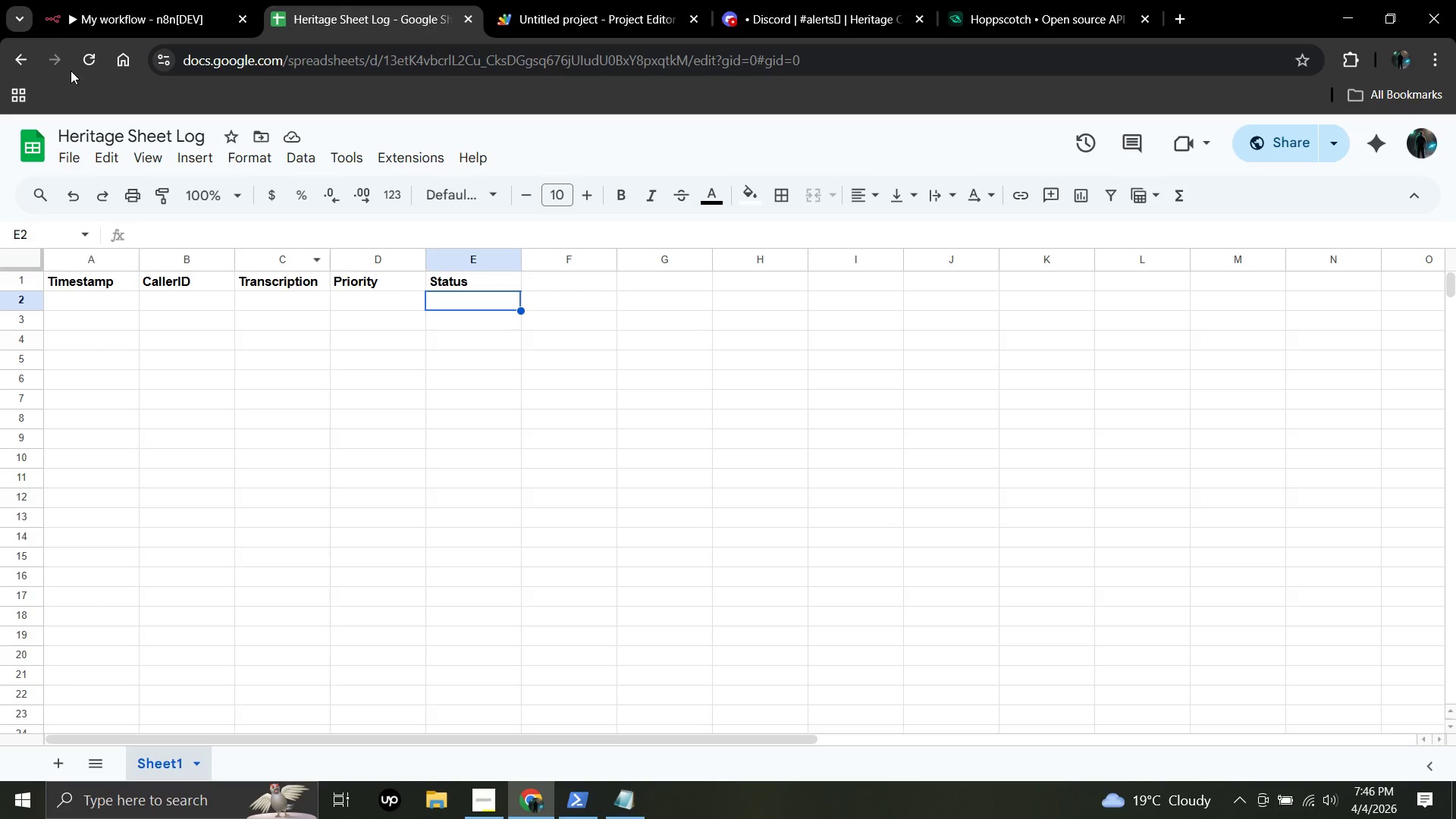 
left_click([85, 67])
 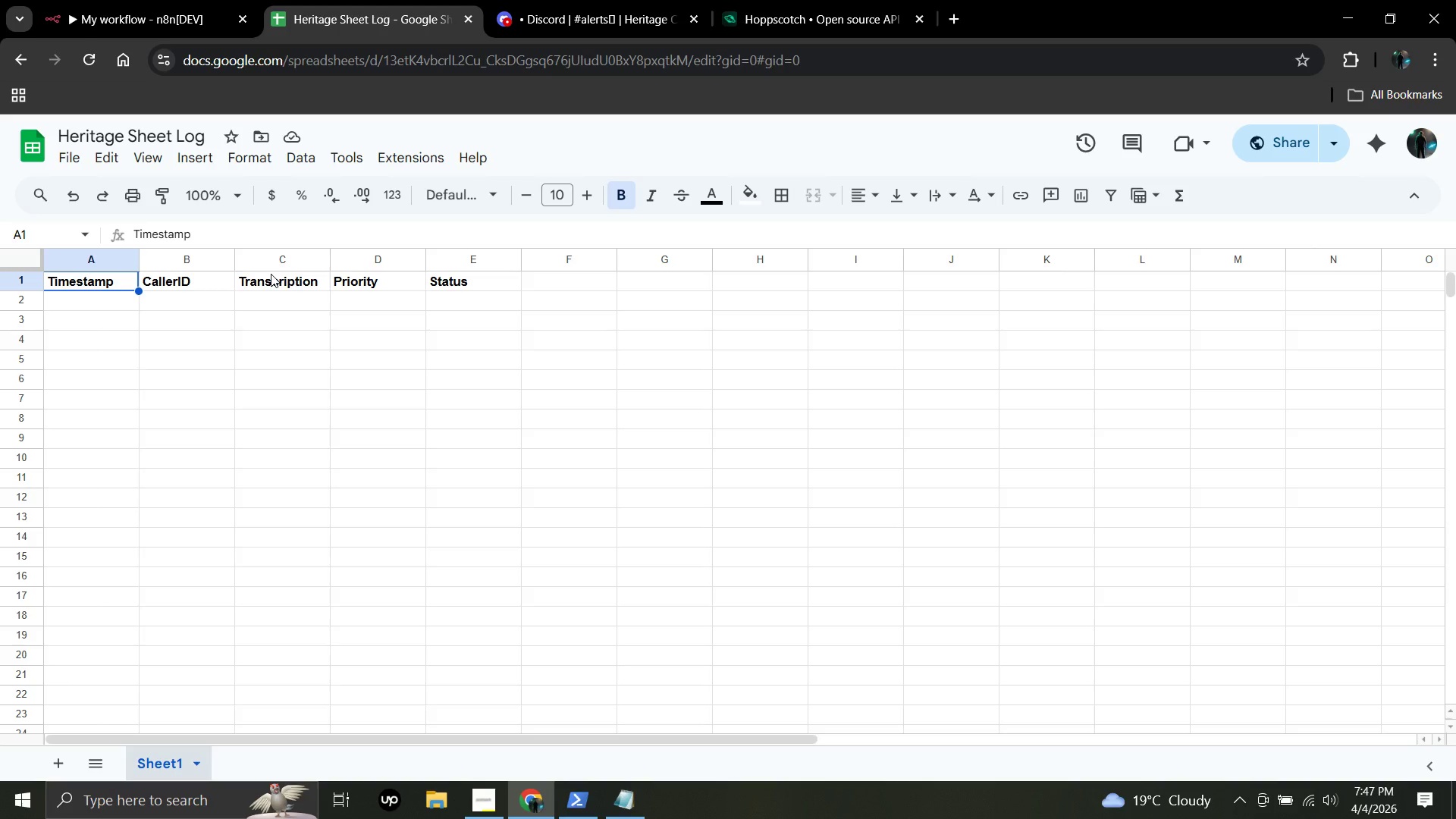 
wait(40.67)
 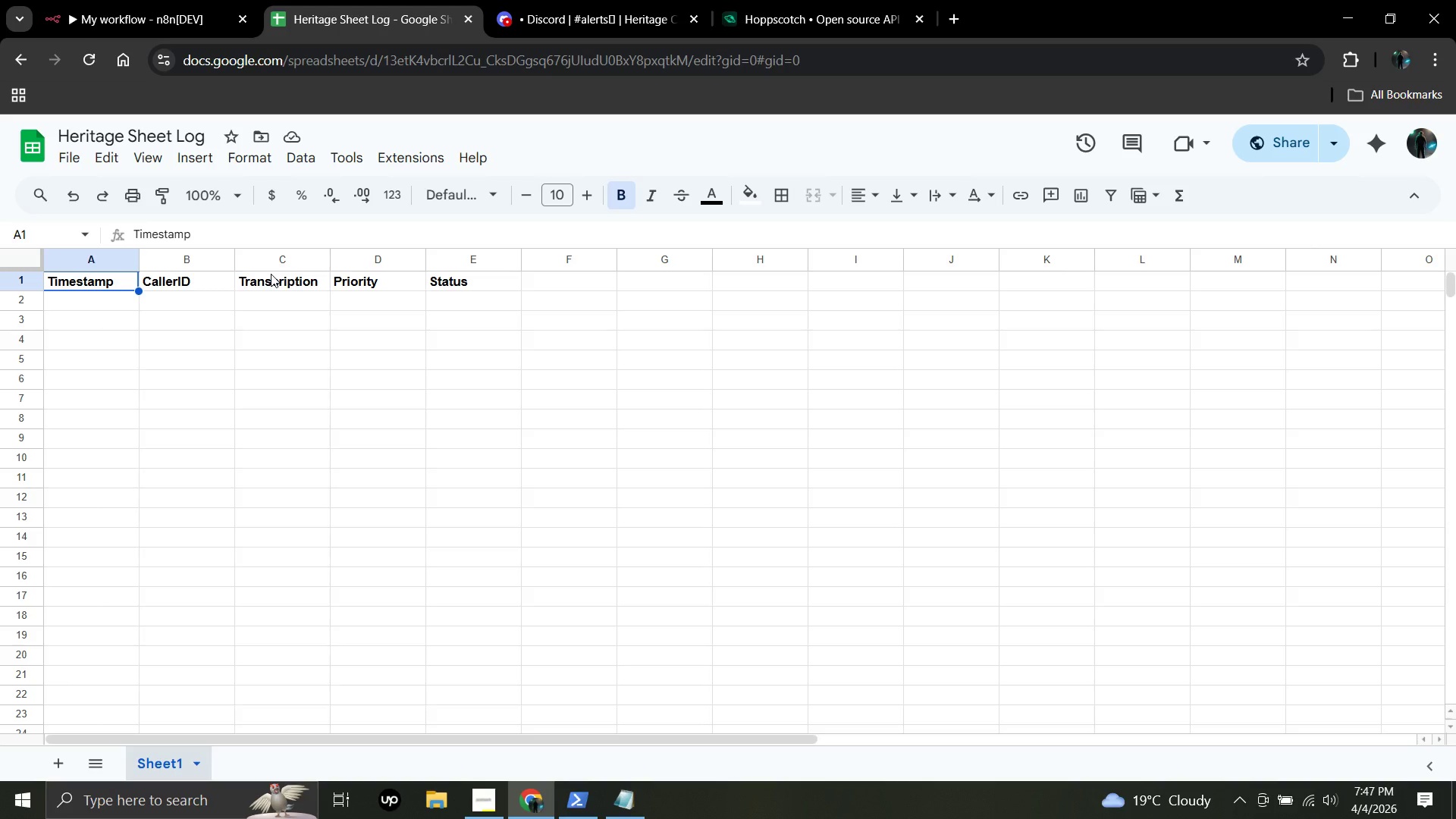 
left_click([475, 797])